 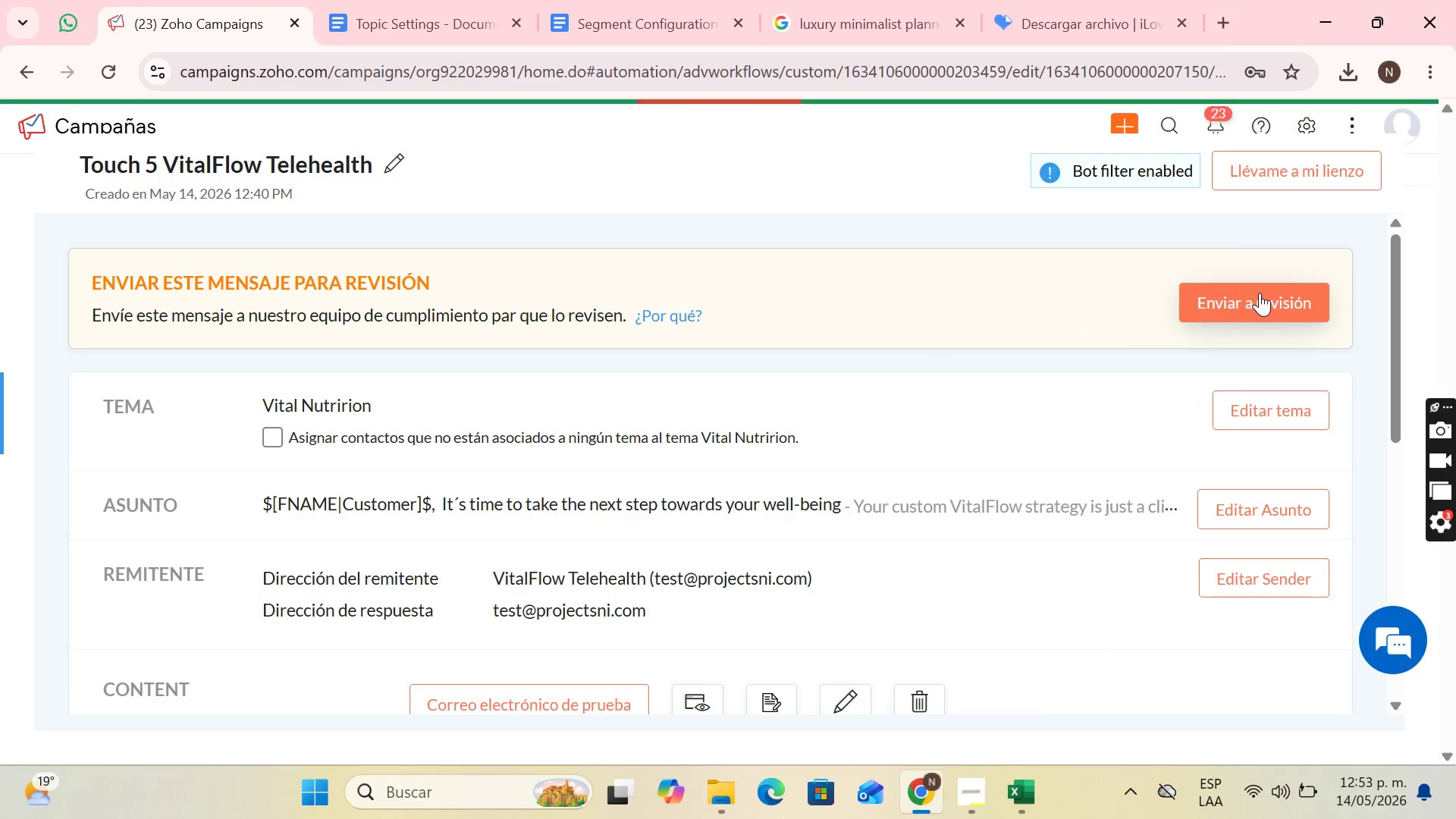 
scroll: coordinate [1209, 435], scroll_direction: down, amount: 7.0
 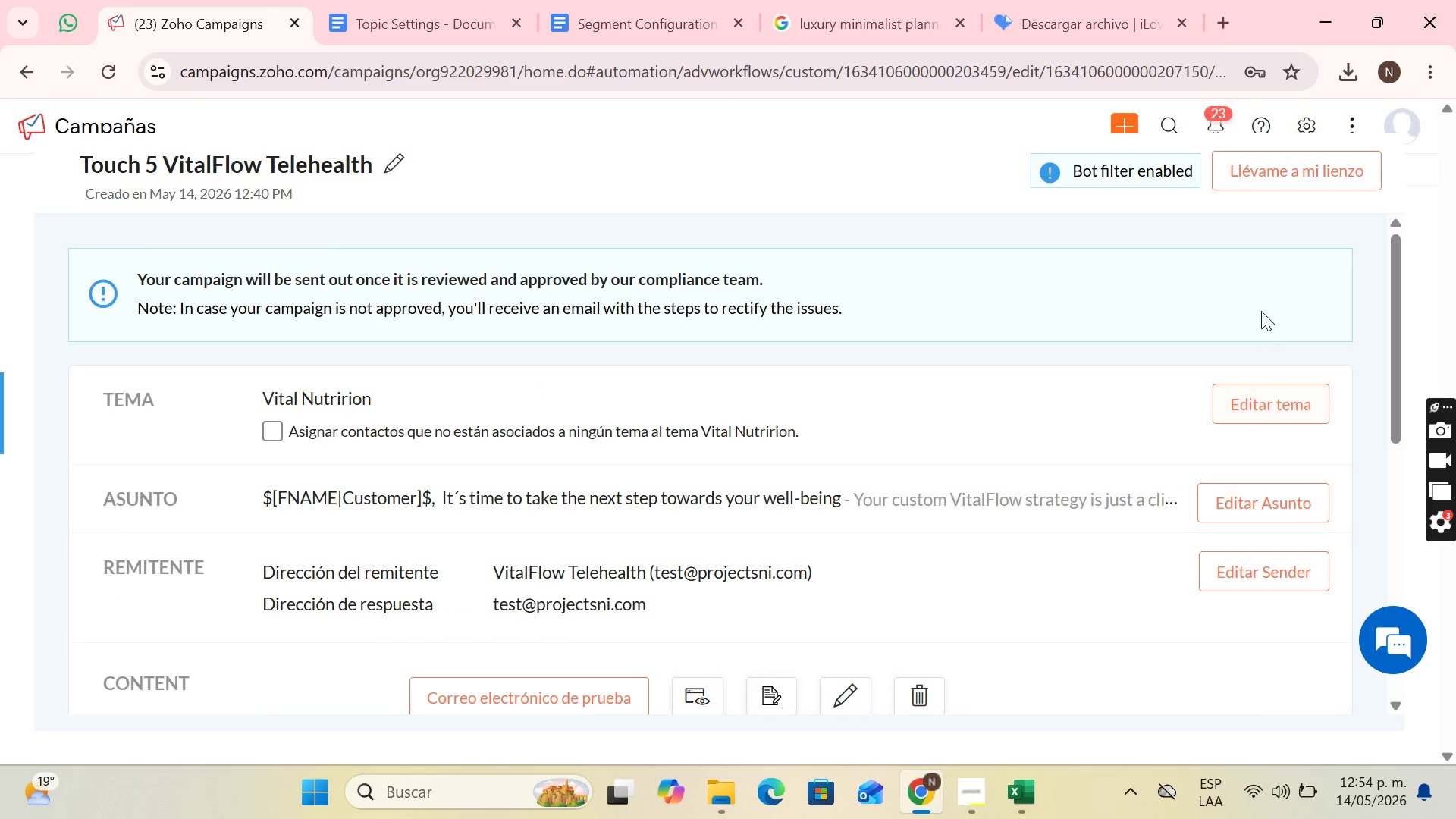 
left_click([1257, 168])
 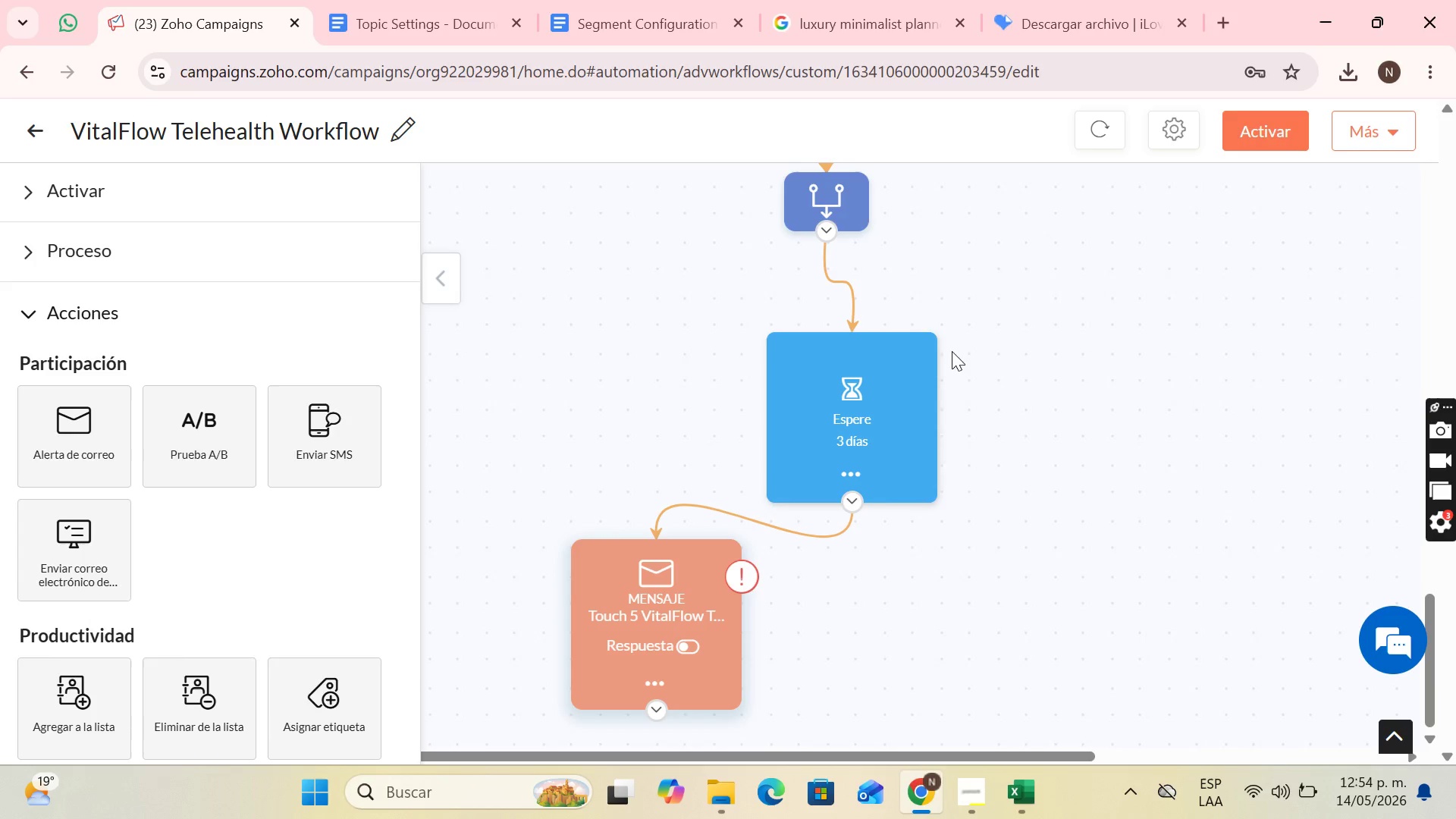 
scroll: coordinate [842, 573], scroll_direction: up, amount: 10.0
 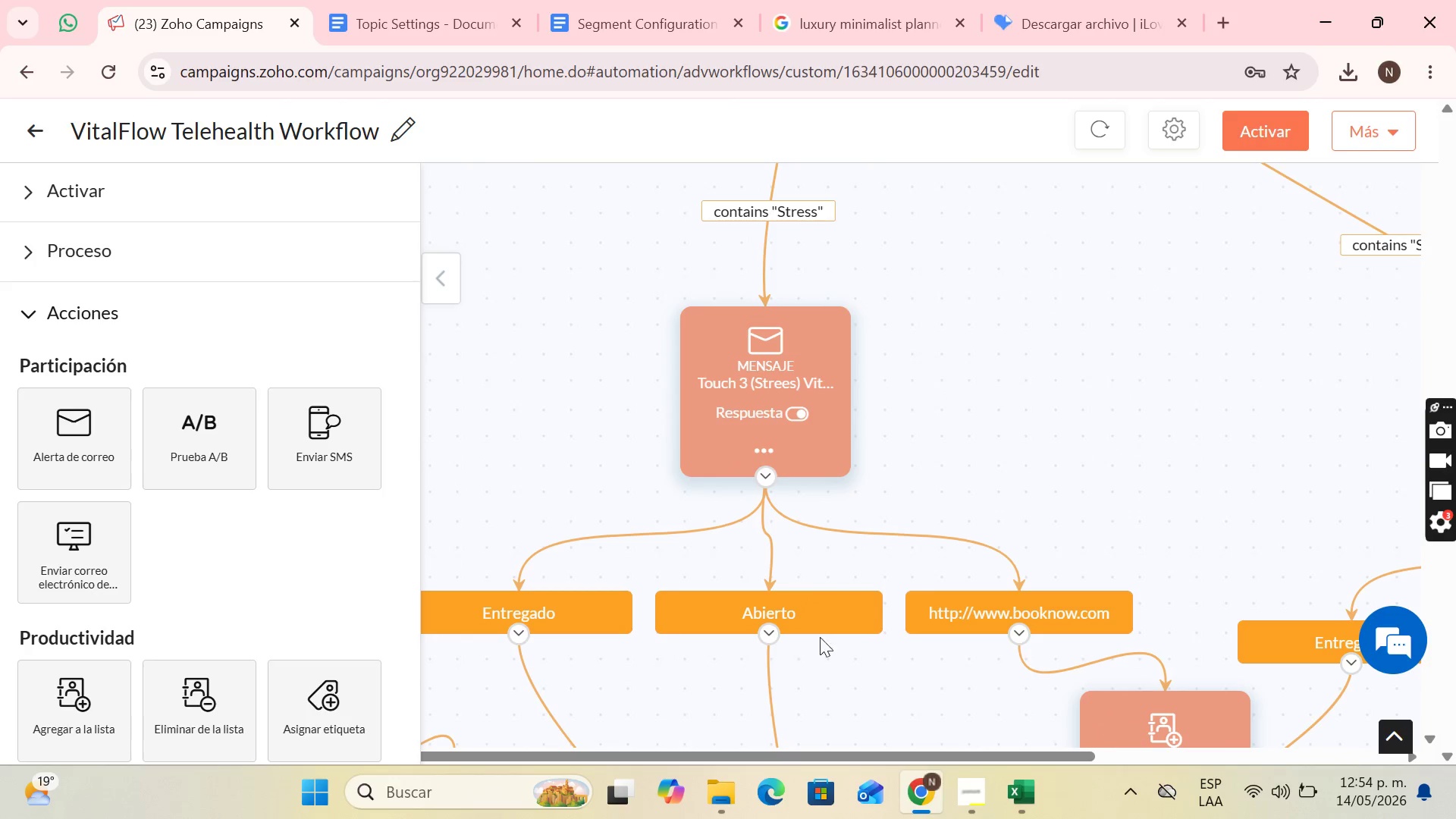 
scroll: coordinate [834, 572], scroll_direction: down, amount: 9.0
 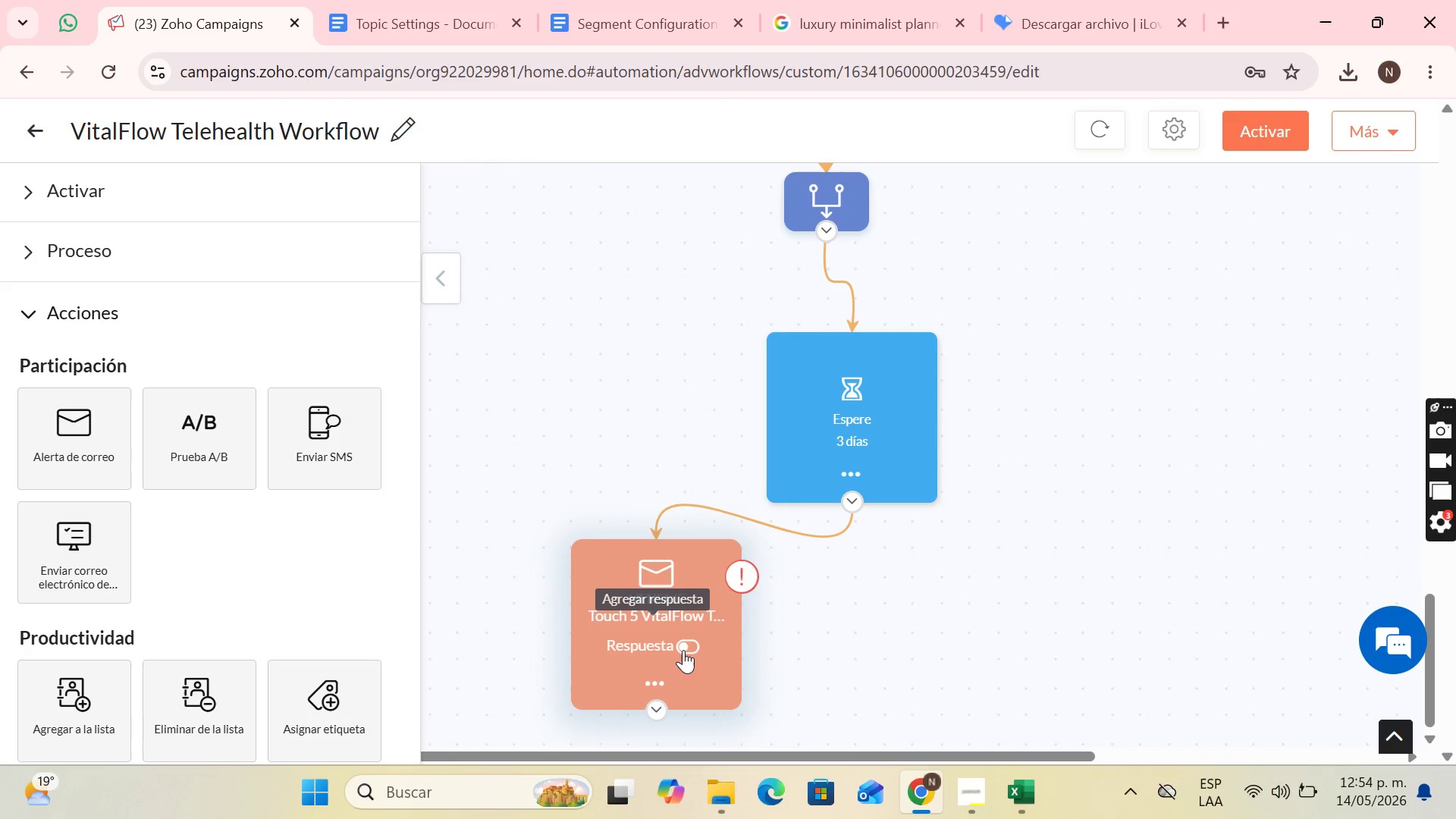 
left_click([684, 648])